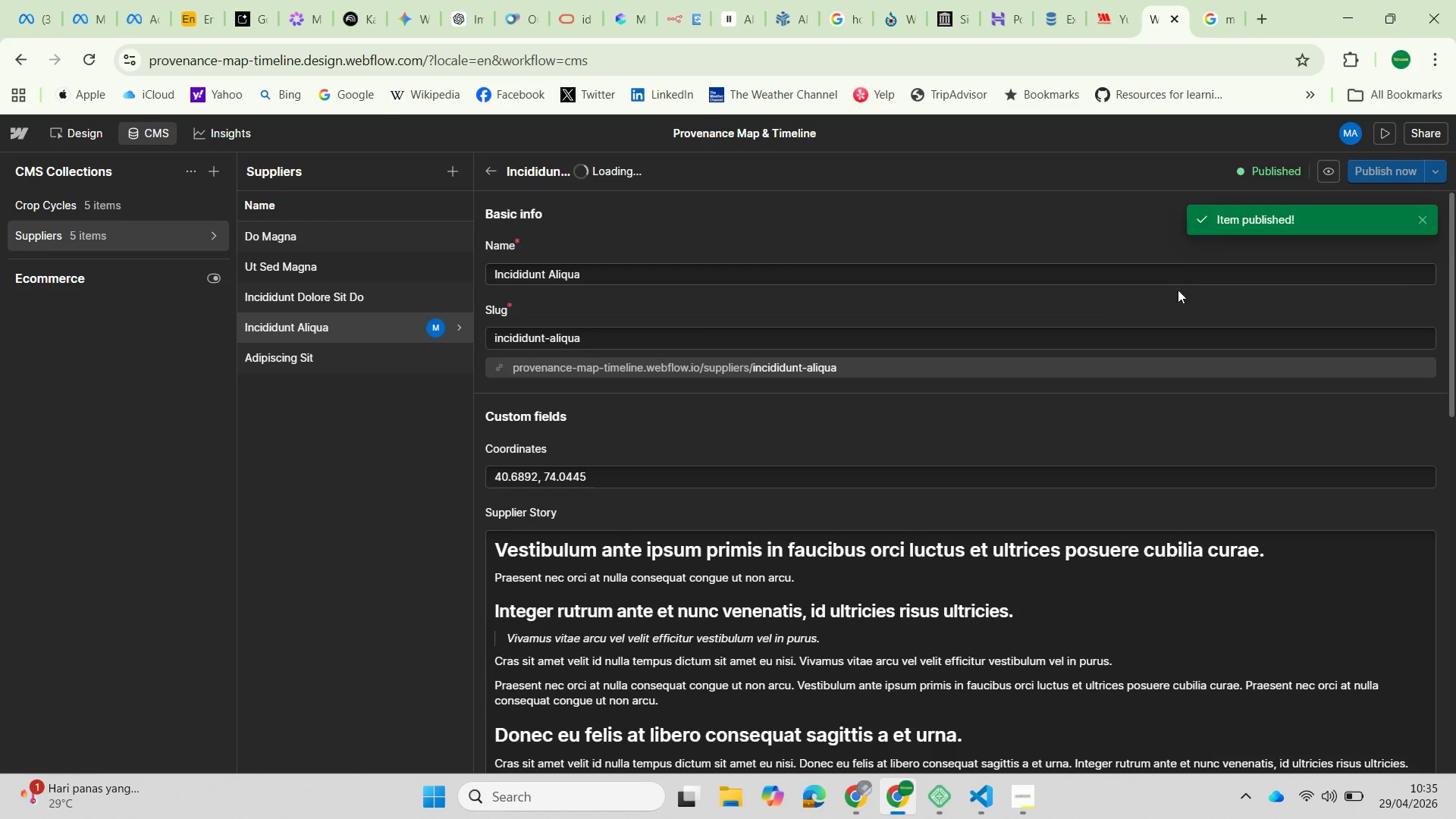 
left_click([325, 361])
 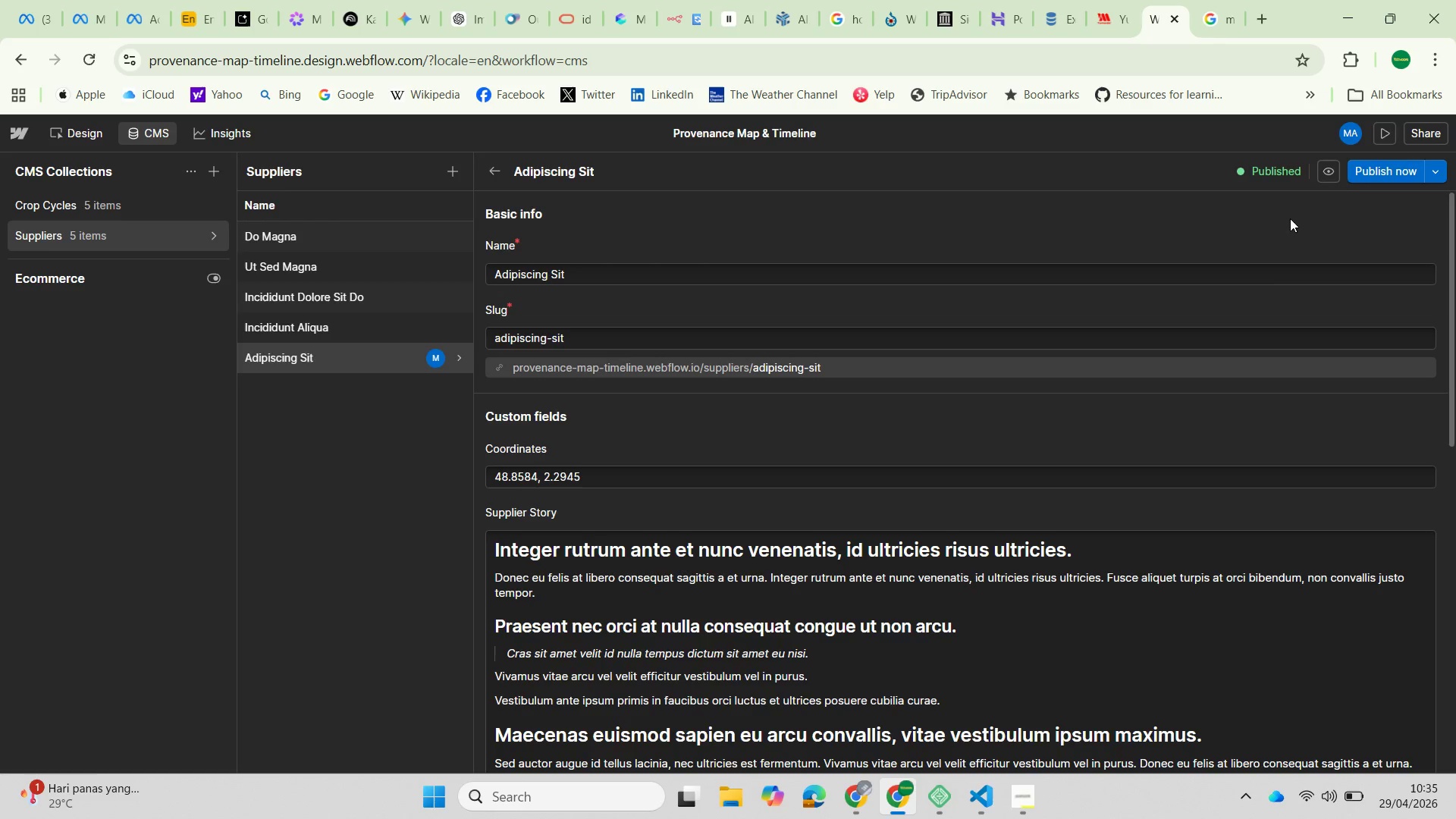 
wait(32.08)
 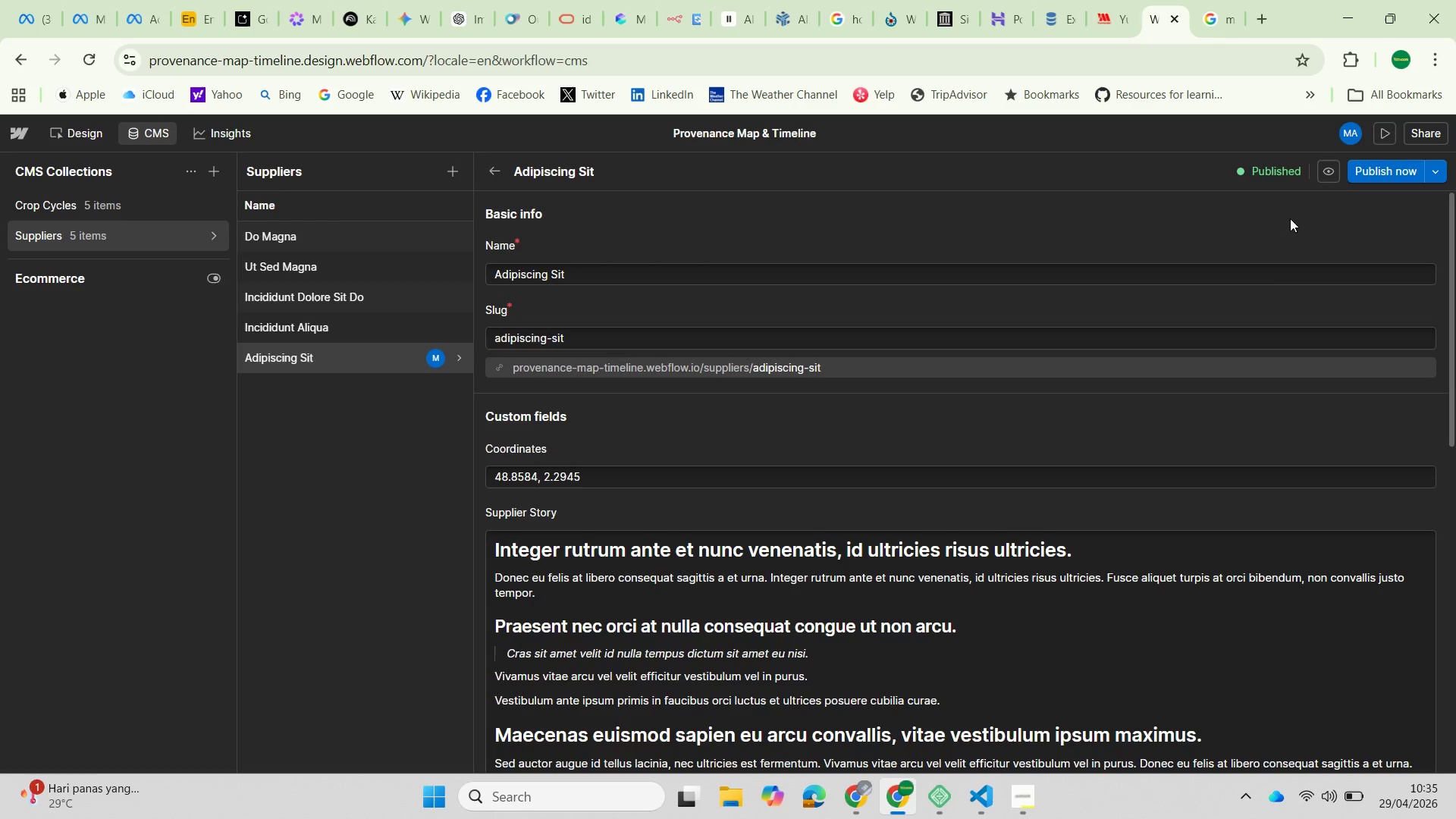 
left_click([1020, 803])